 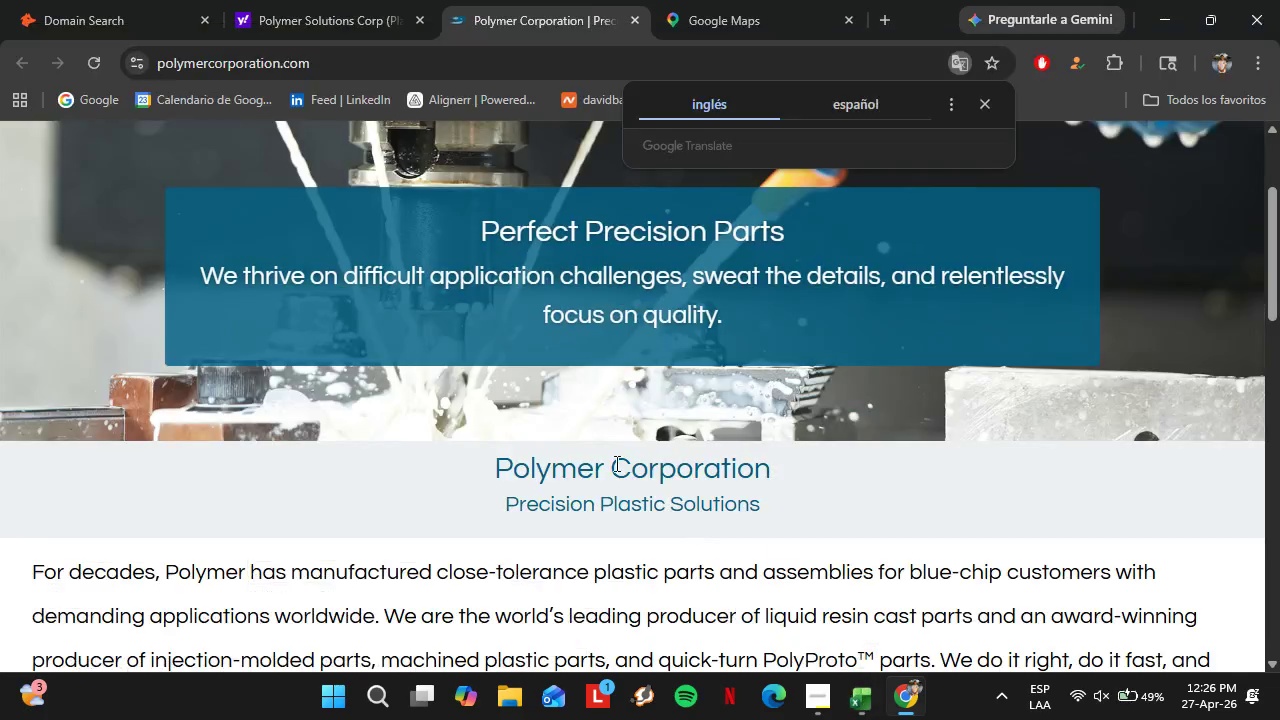 
scroll: coordinate [567, 411], scroll_direction: up, amount: 4.0
 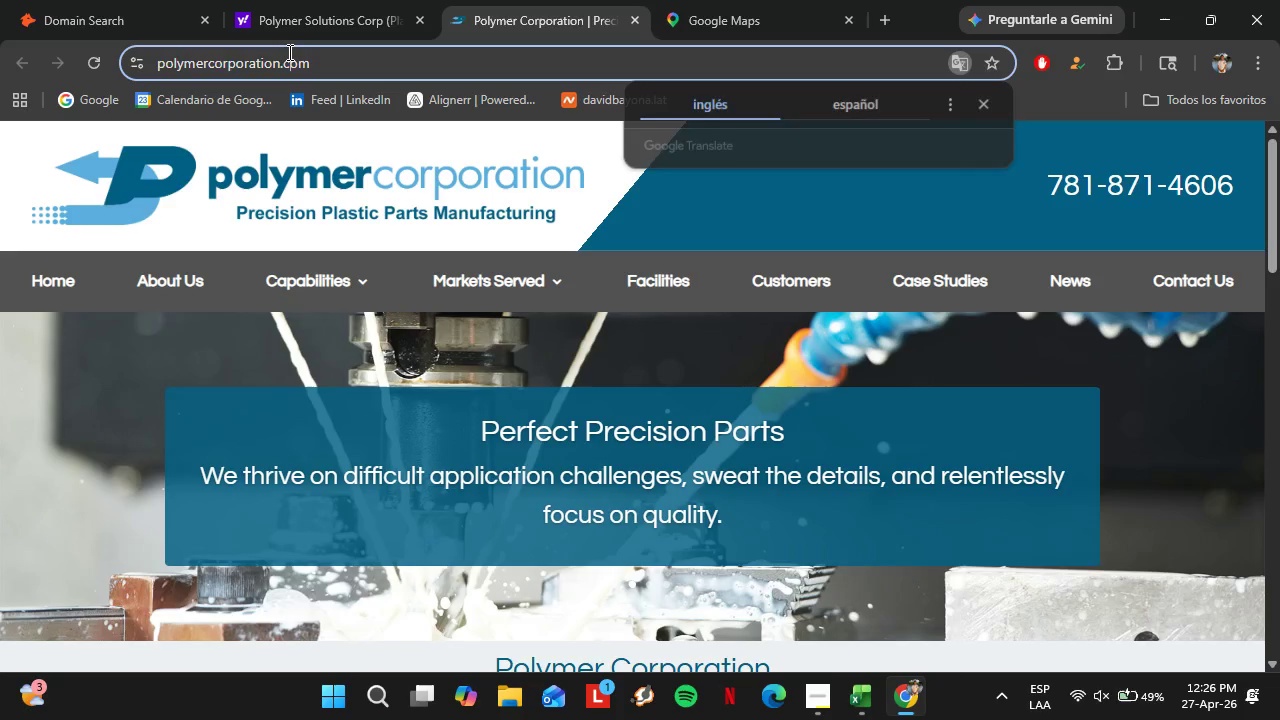 
left_click([288, 52])
 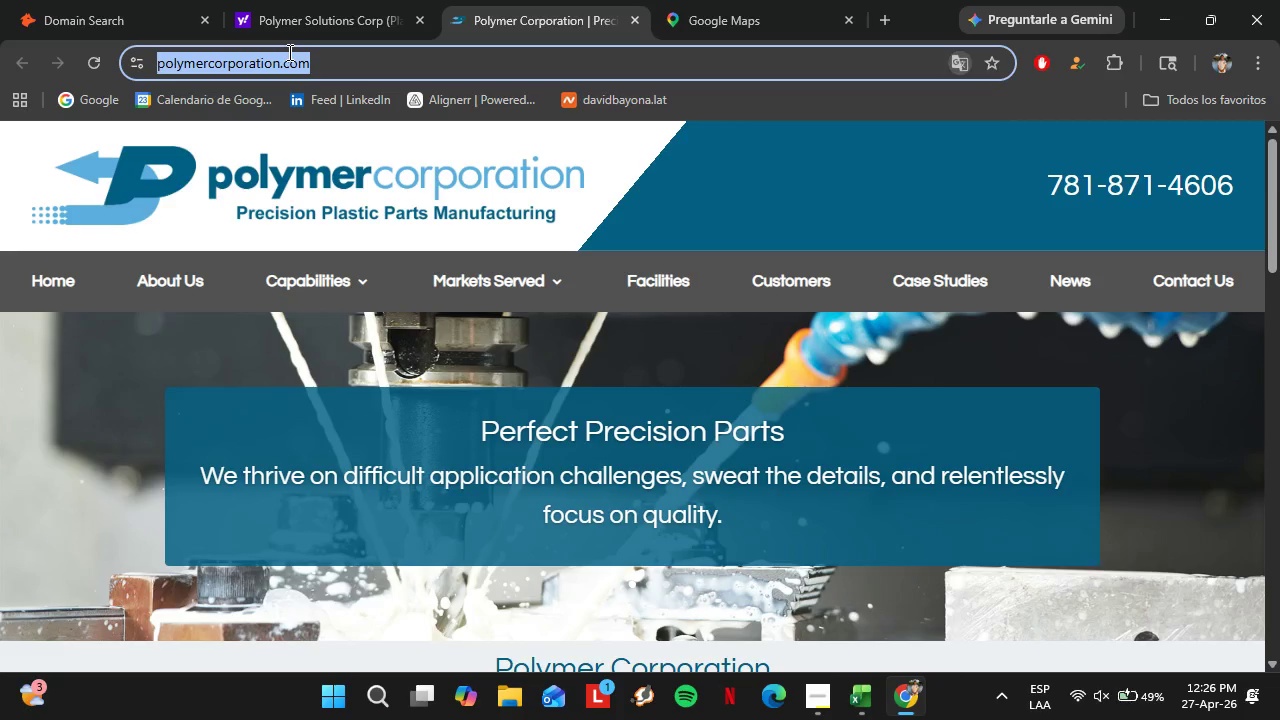 
key(Control+C)
 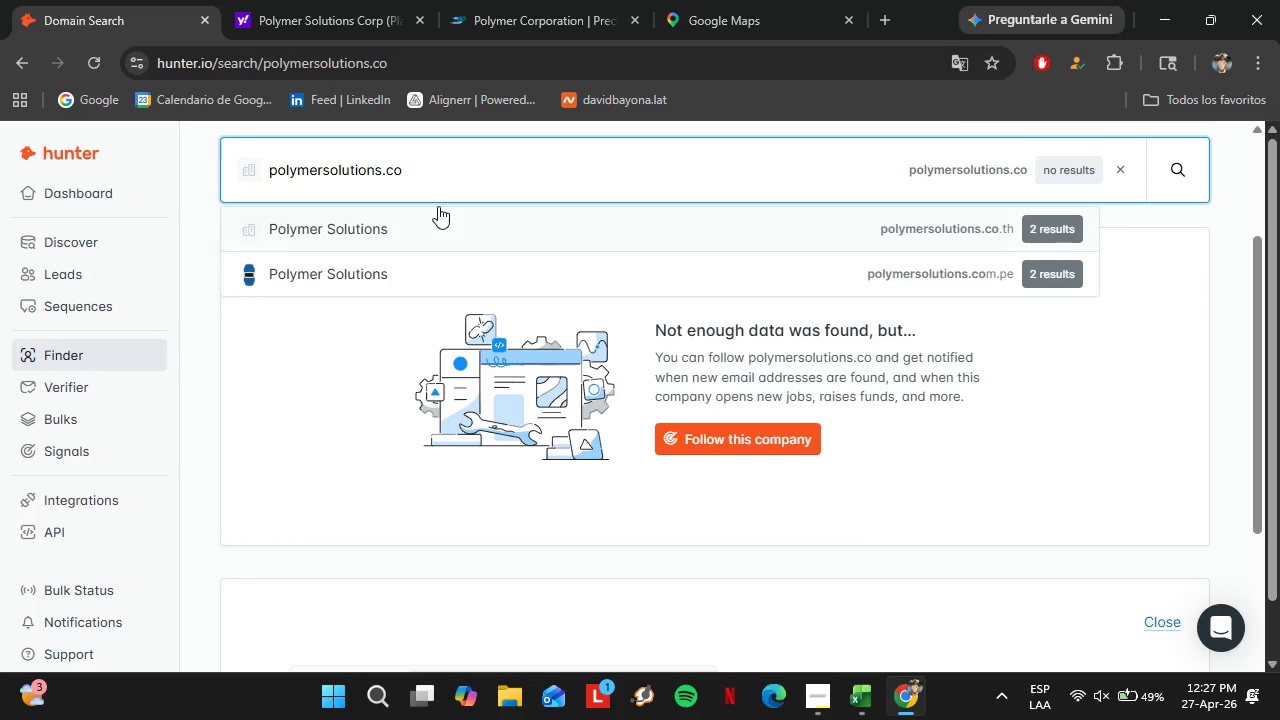 
left_click_drag(start_coordinate=[430, 179], to_coordinate=[240, 155])
 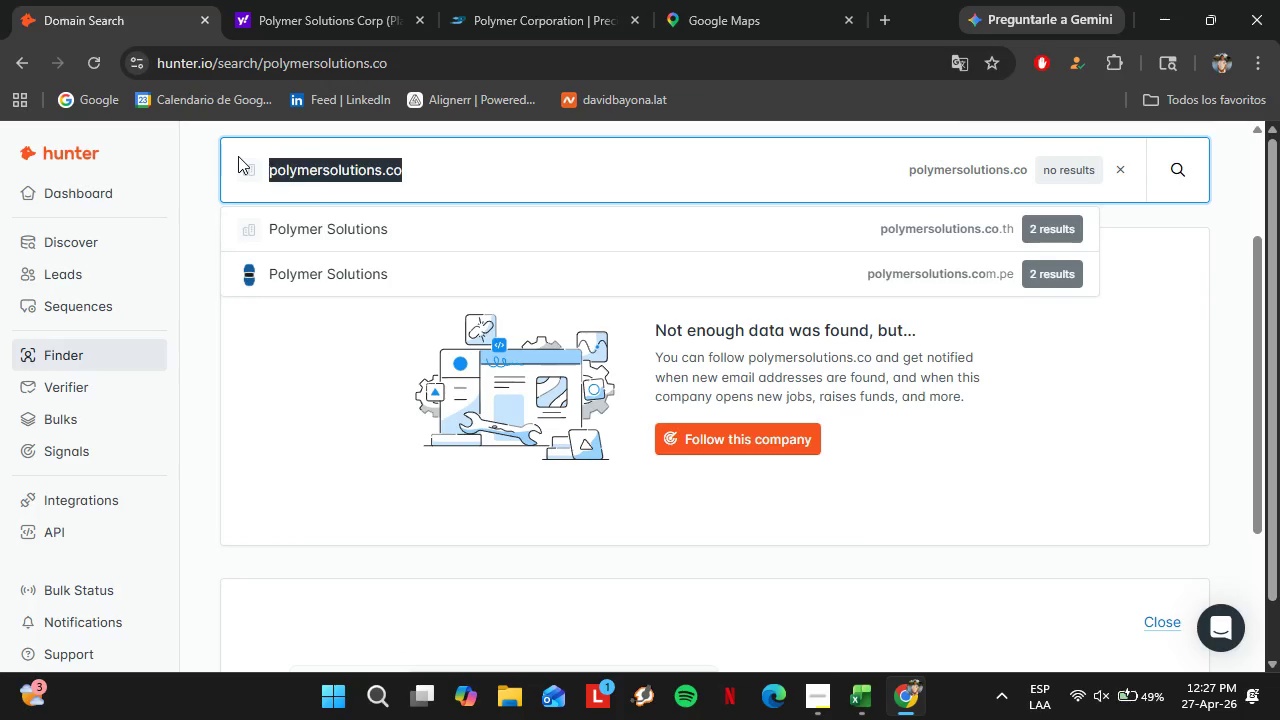 
key(Control+V)
 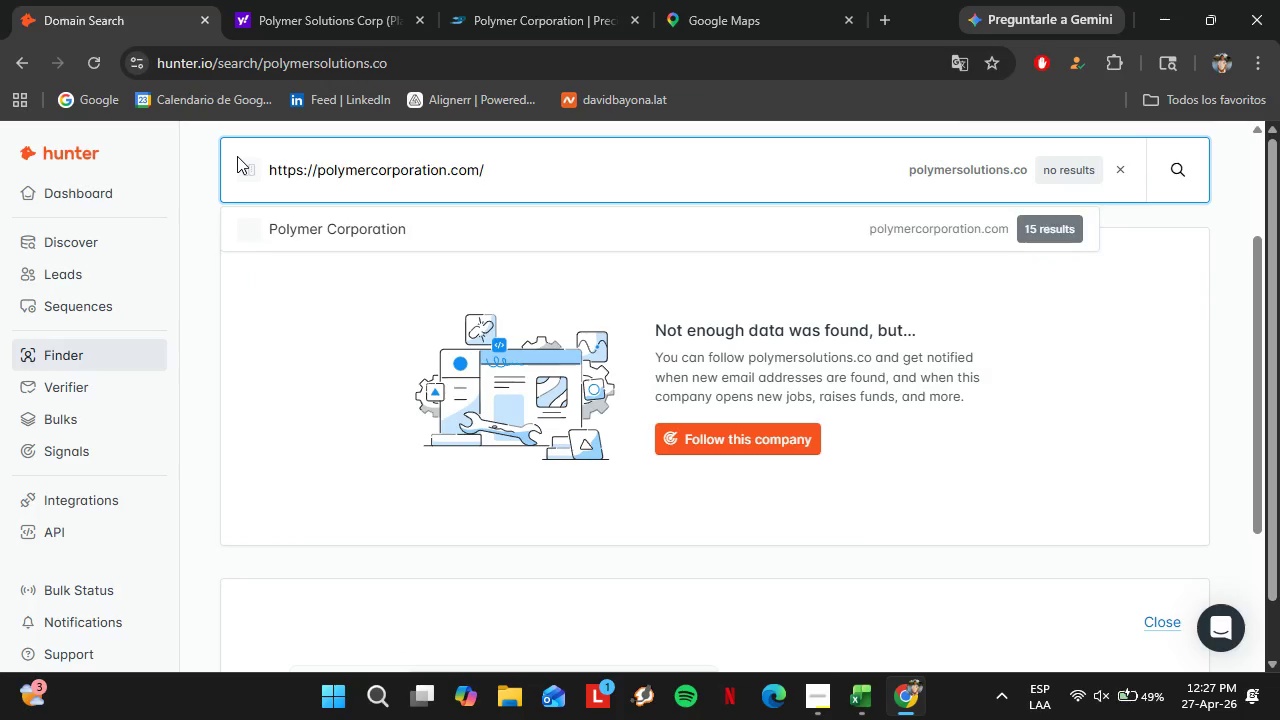 
key(Enter)
 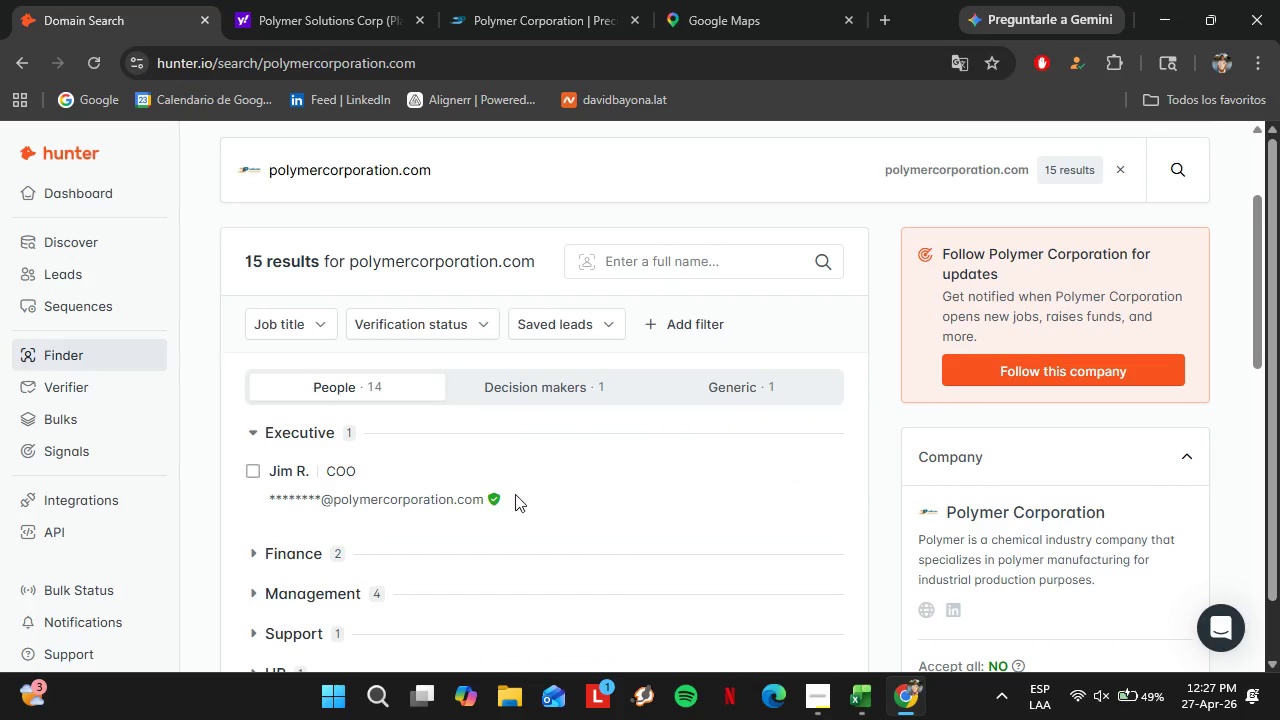 
scroll: coordinate [452, 456], scroll_direction: down, amount: 2.0
 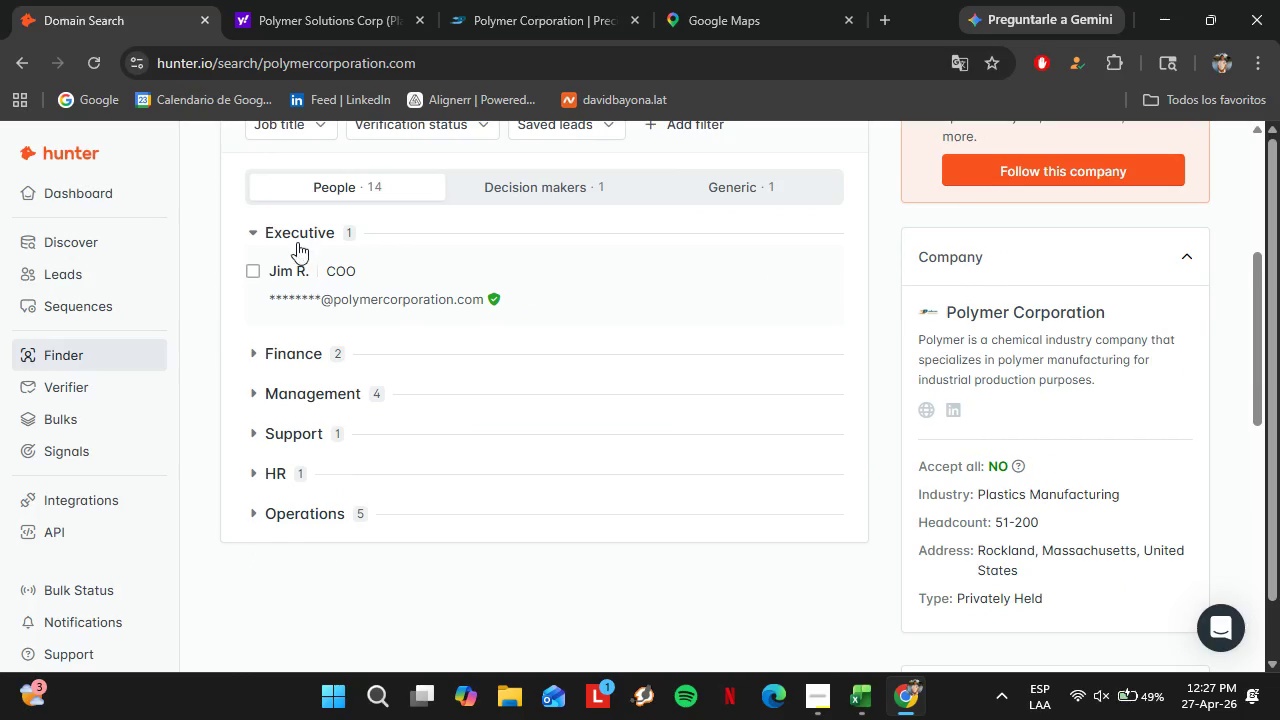 
double_click([294, 234])
 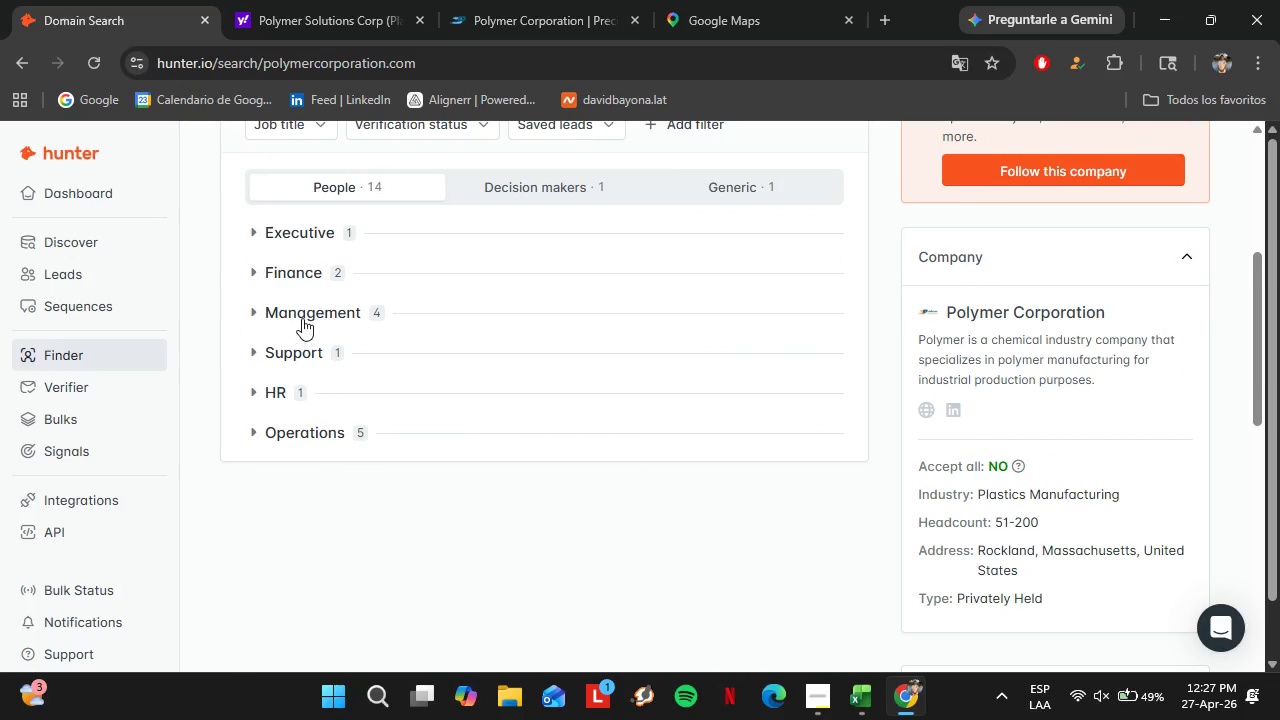 
left_click([302, 317])
 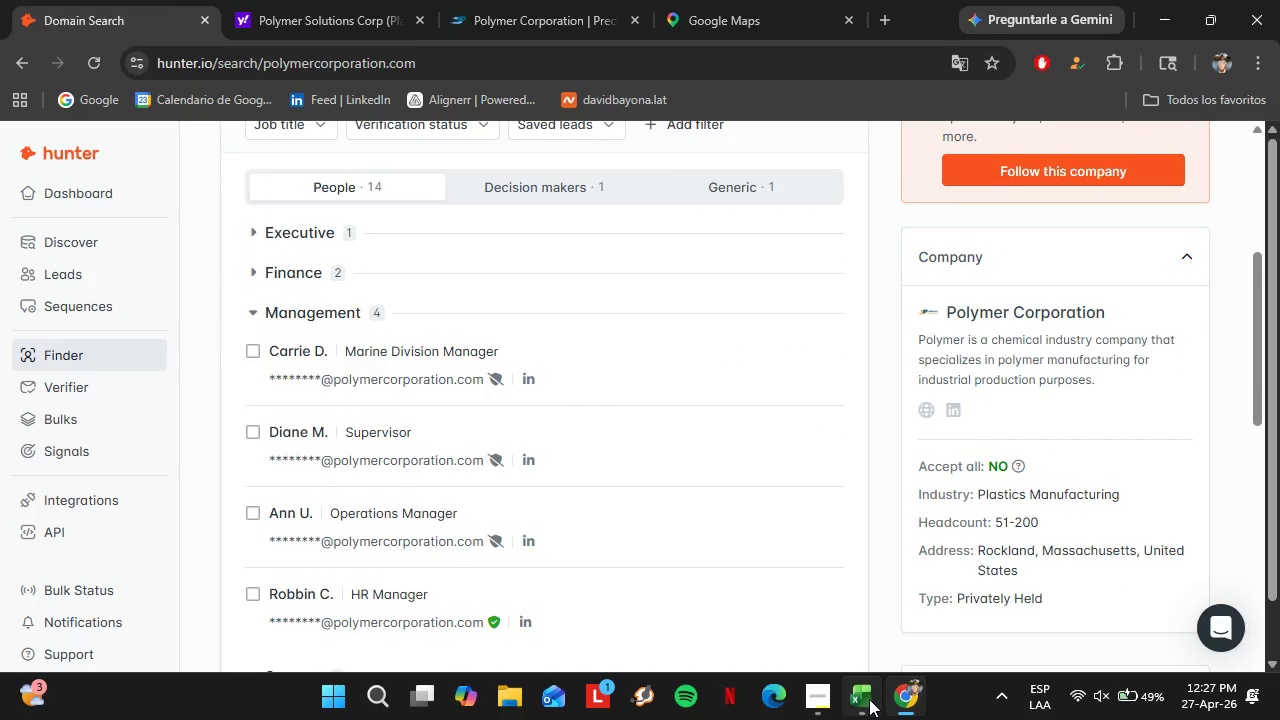 
left_click([868, 699])
 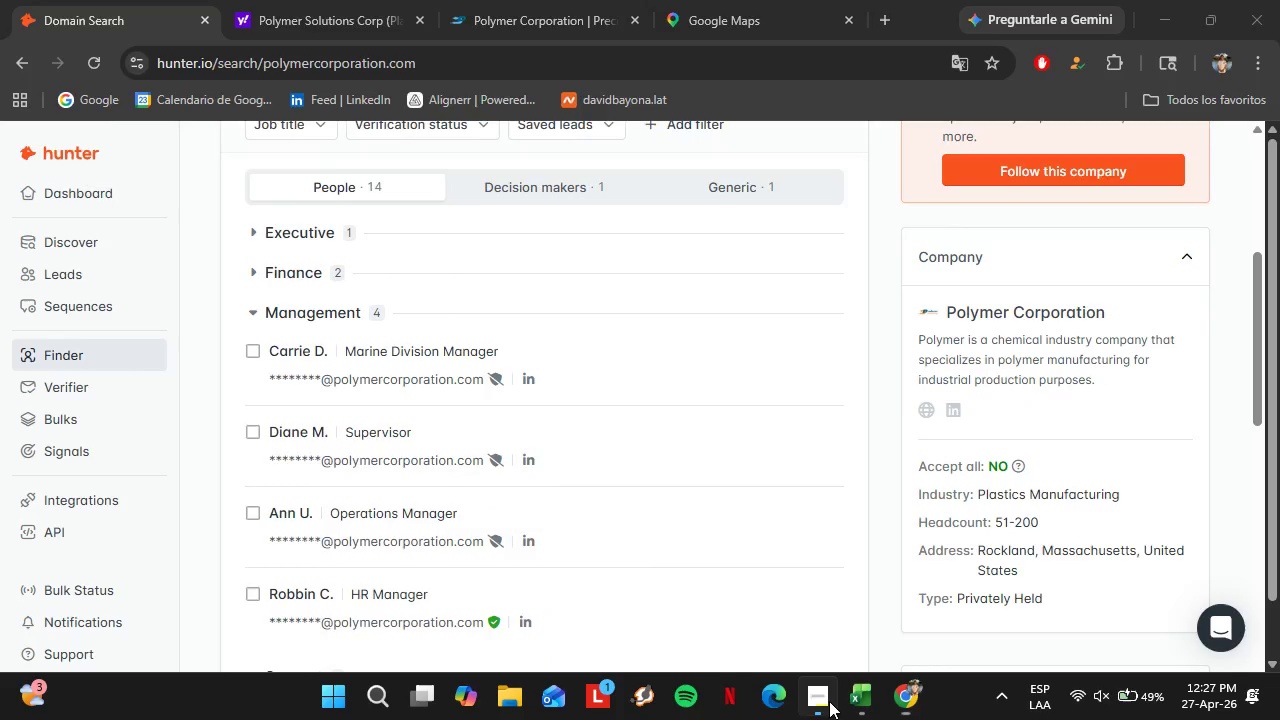 
left_click([829, 701])